 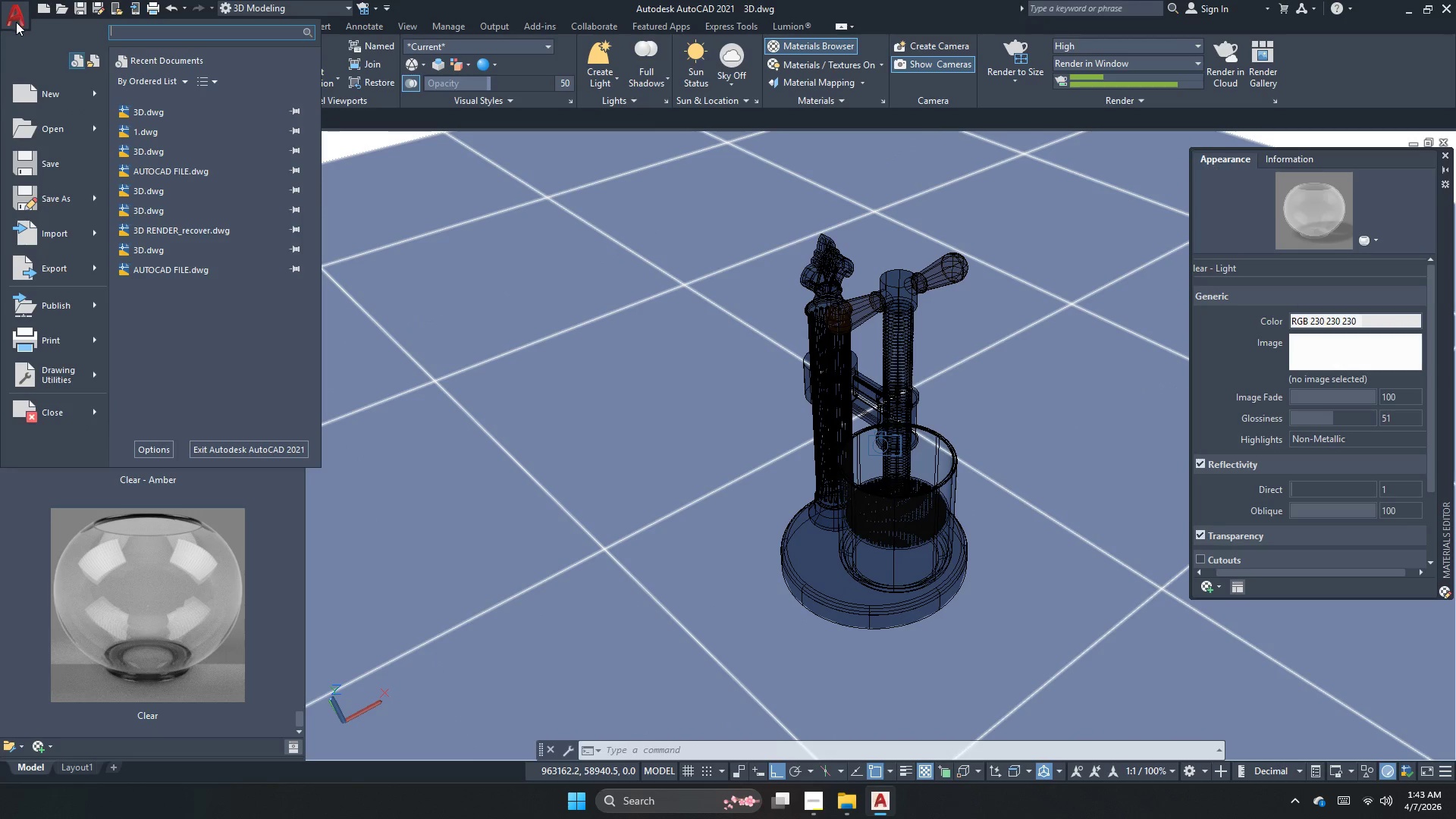 
left_click([63, 173])
 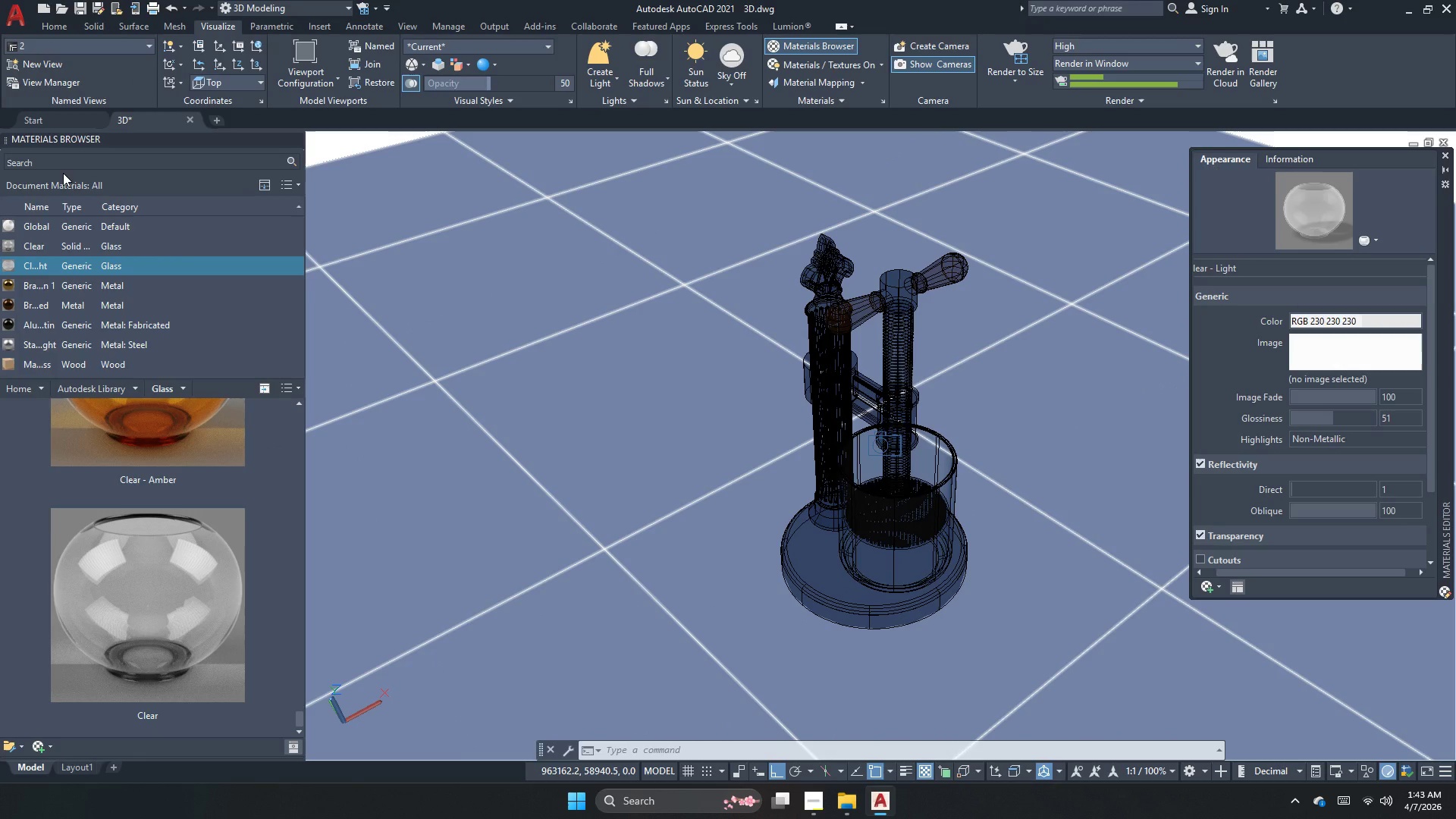 
wait(8.3)
 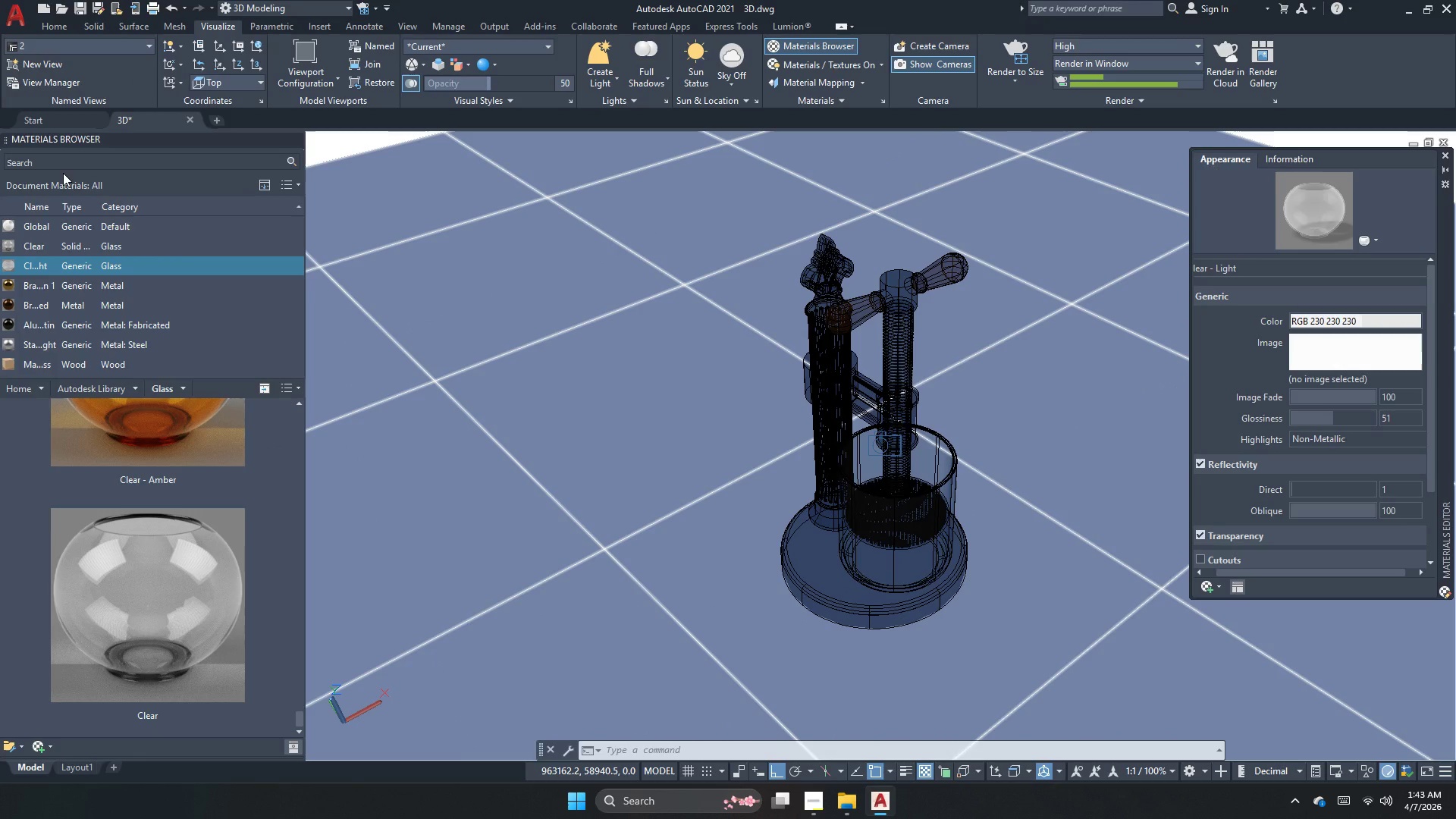 
left_click([564, 326])
 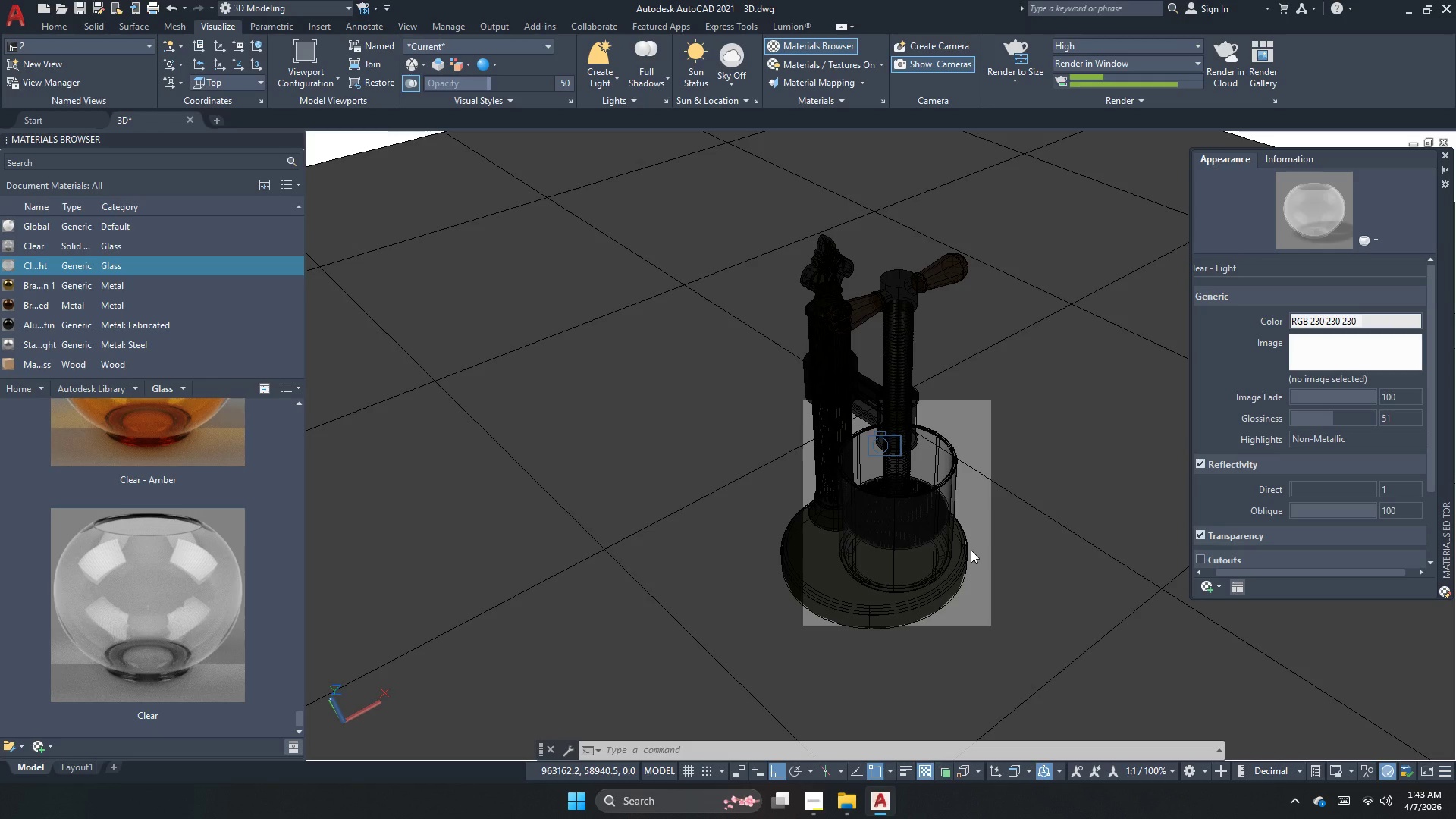 
wait(9.12)
 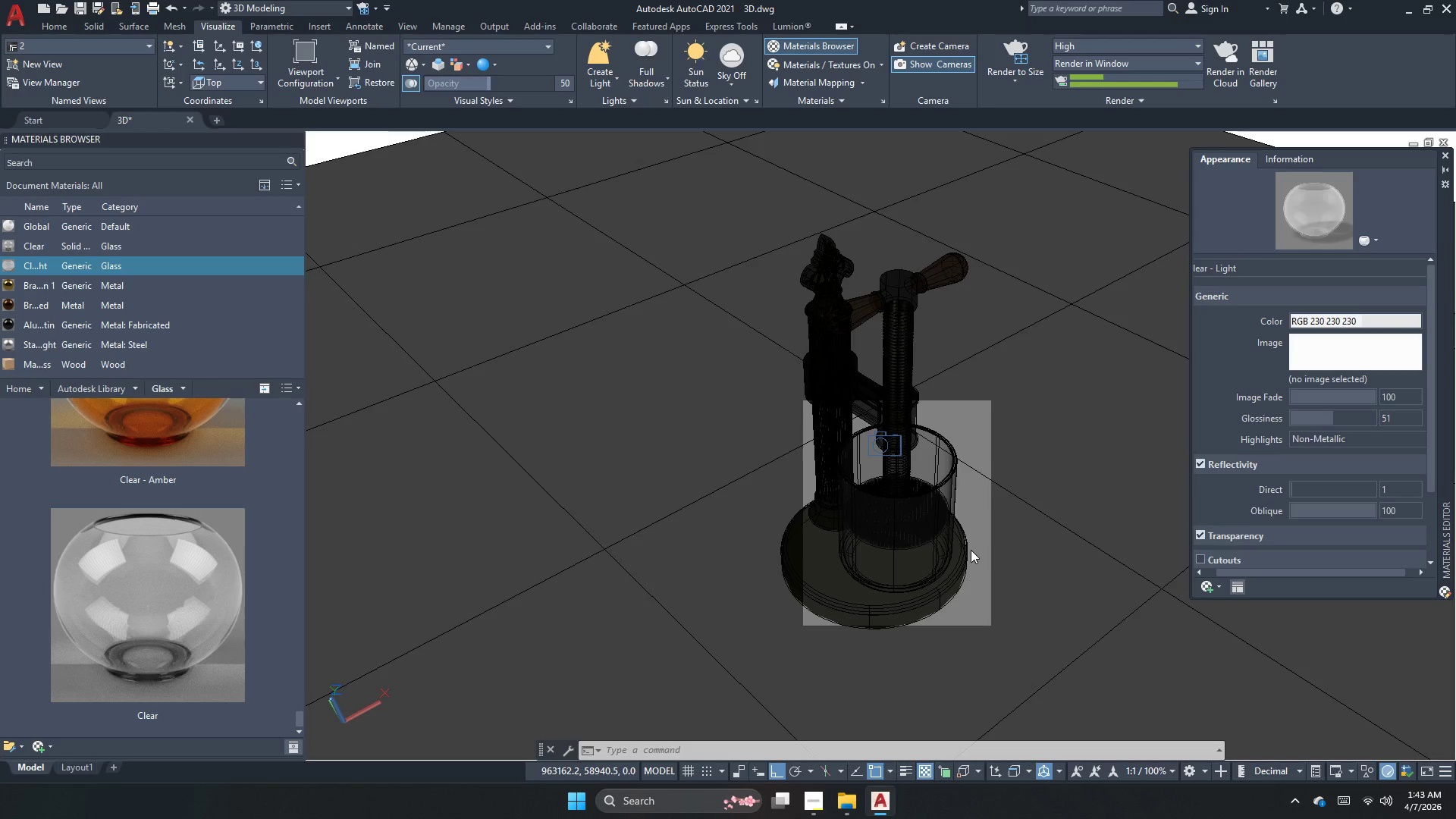 
left_click([329, 140])
 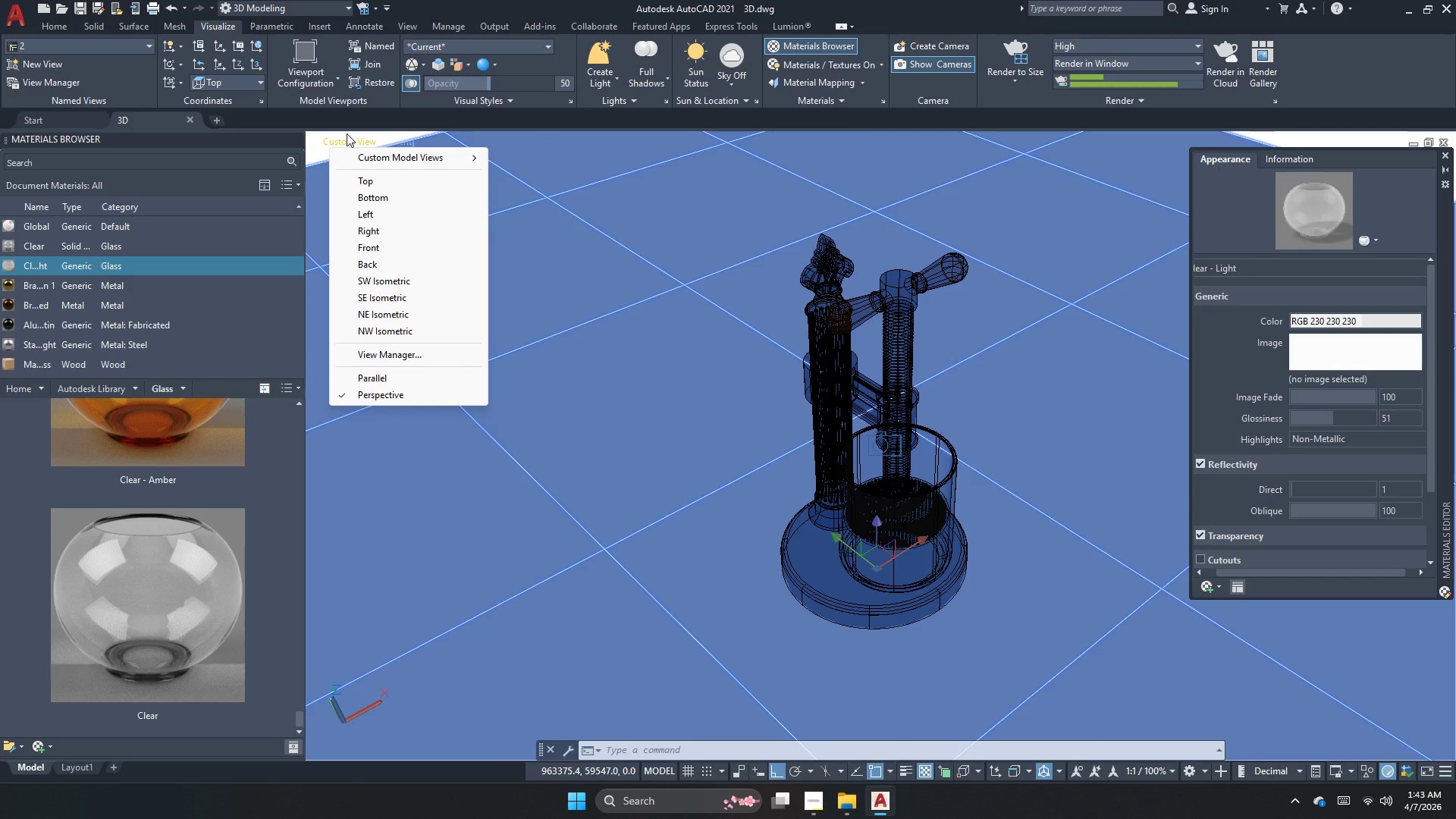 
wait(8.61)
 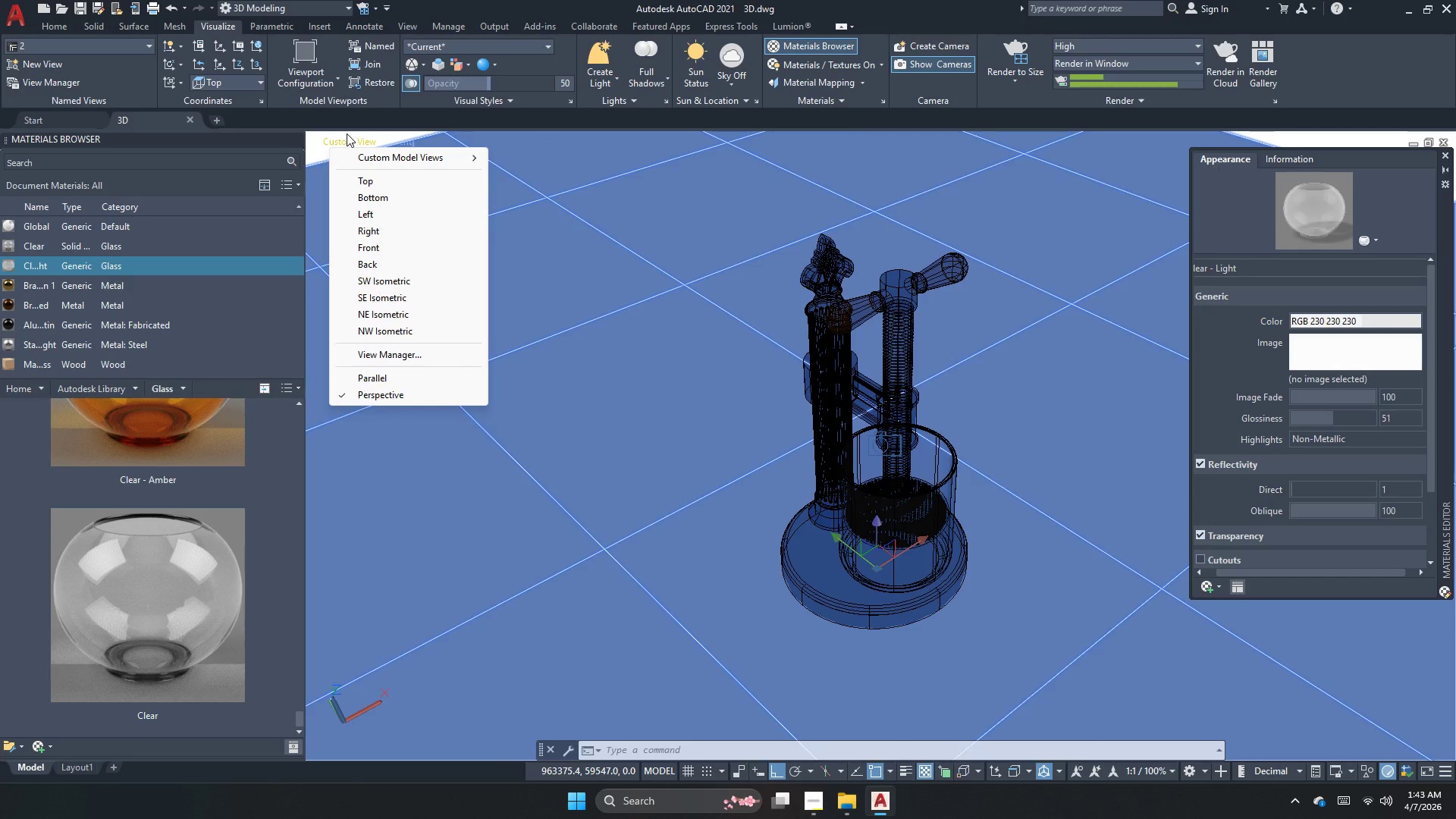 
key(Escape)
 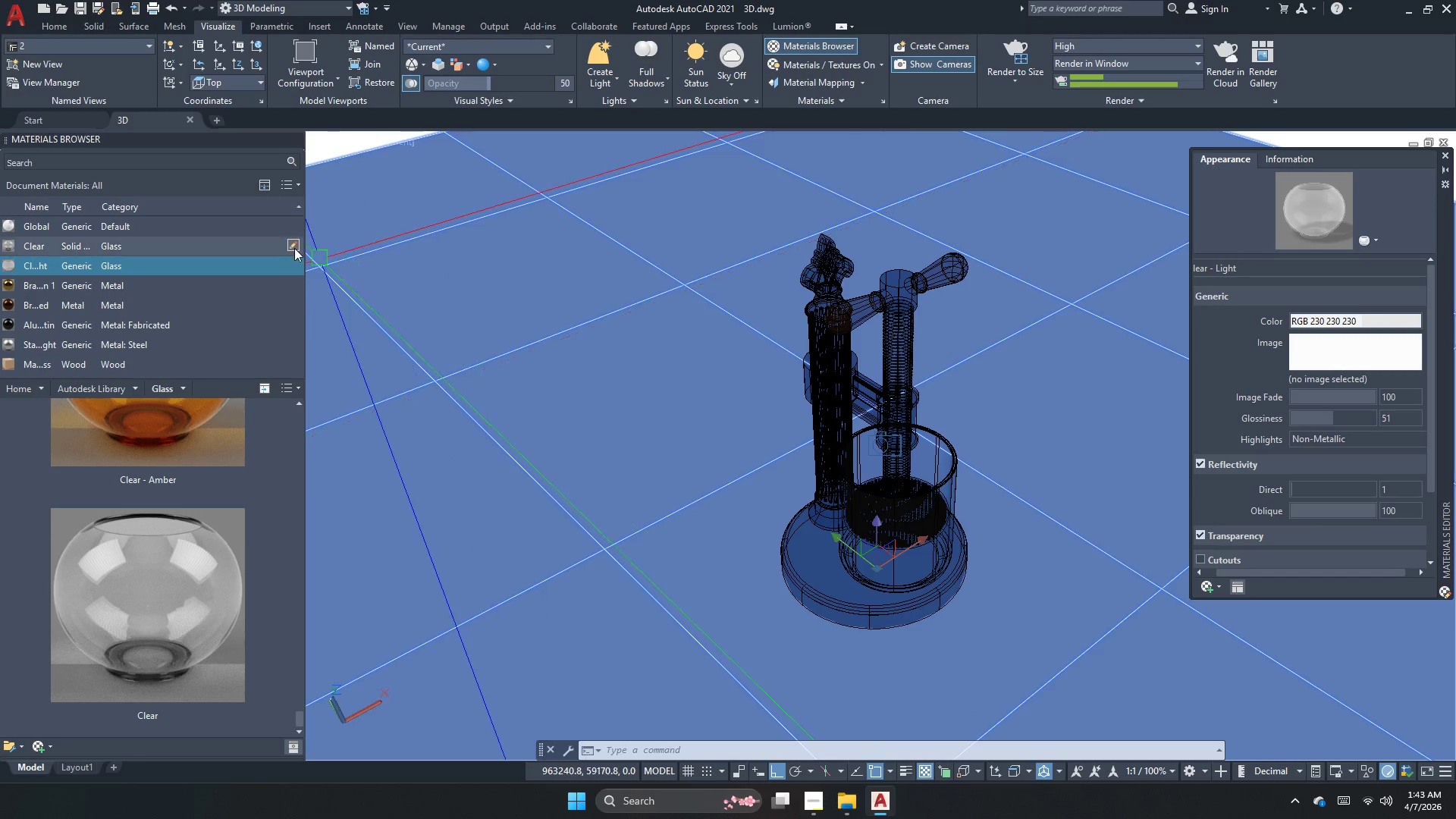 
key(Escape)
 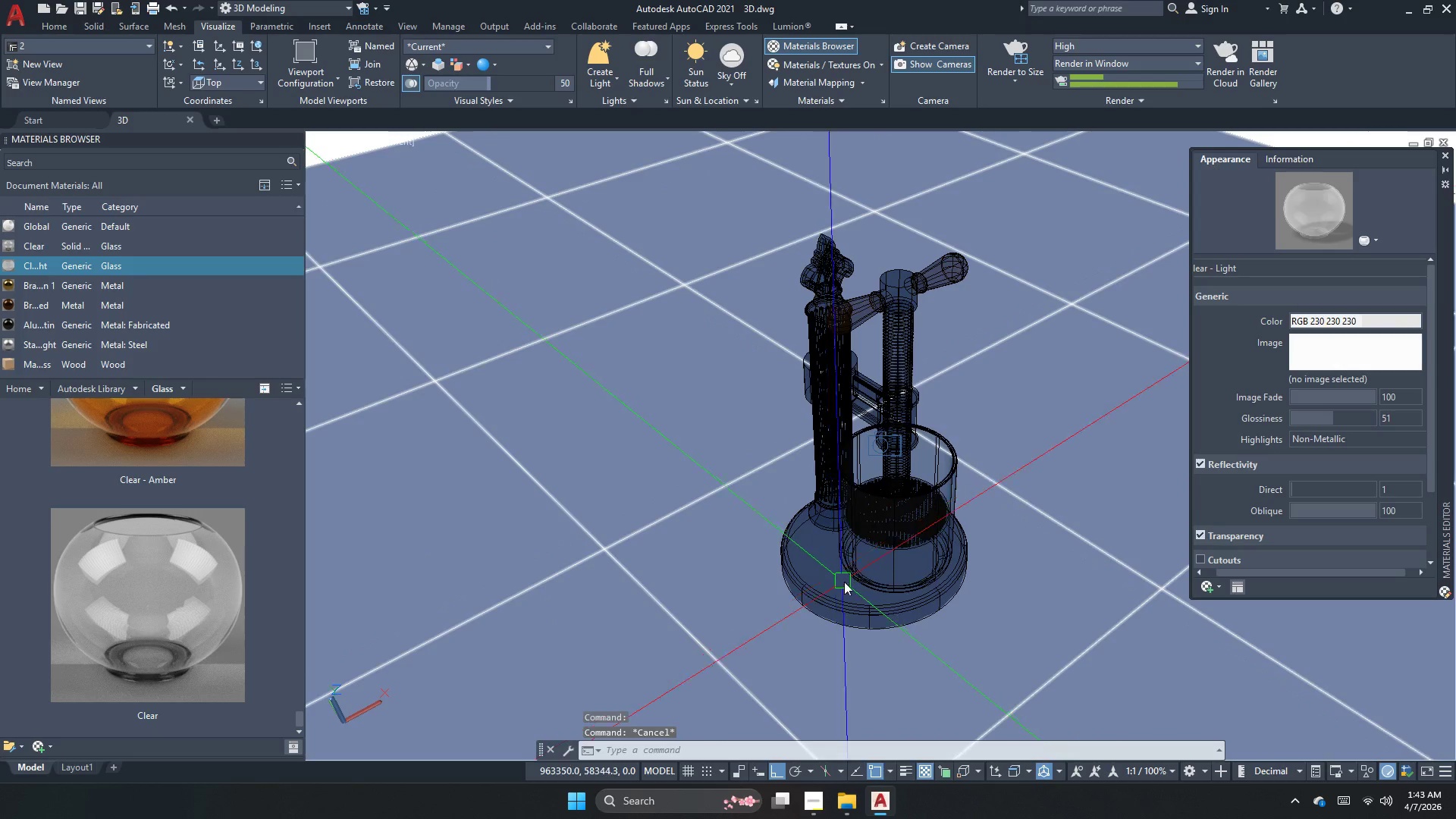 
left_click([959, 463])
 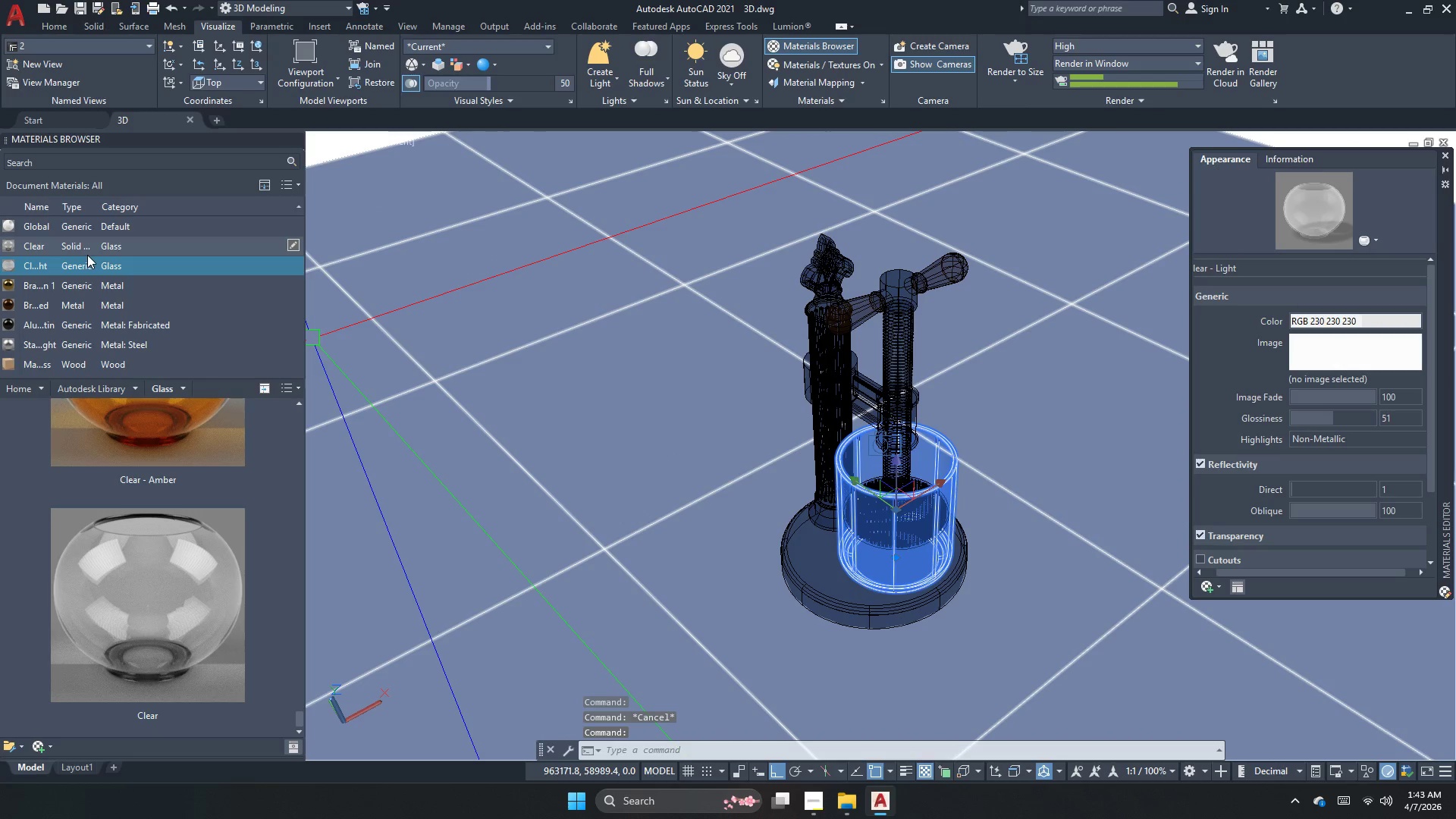 
right_click([71, 267])
 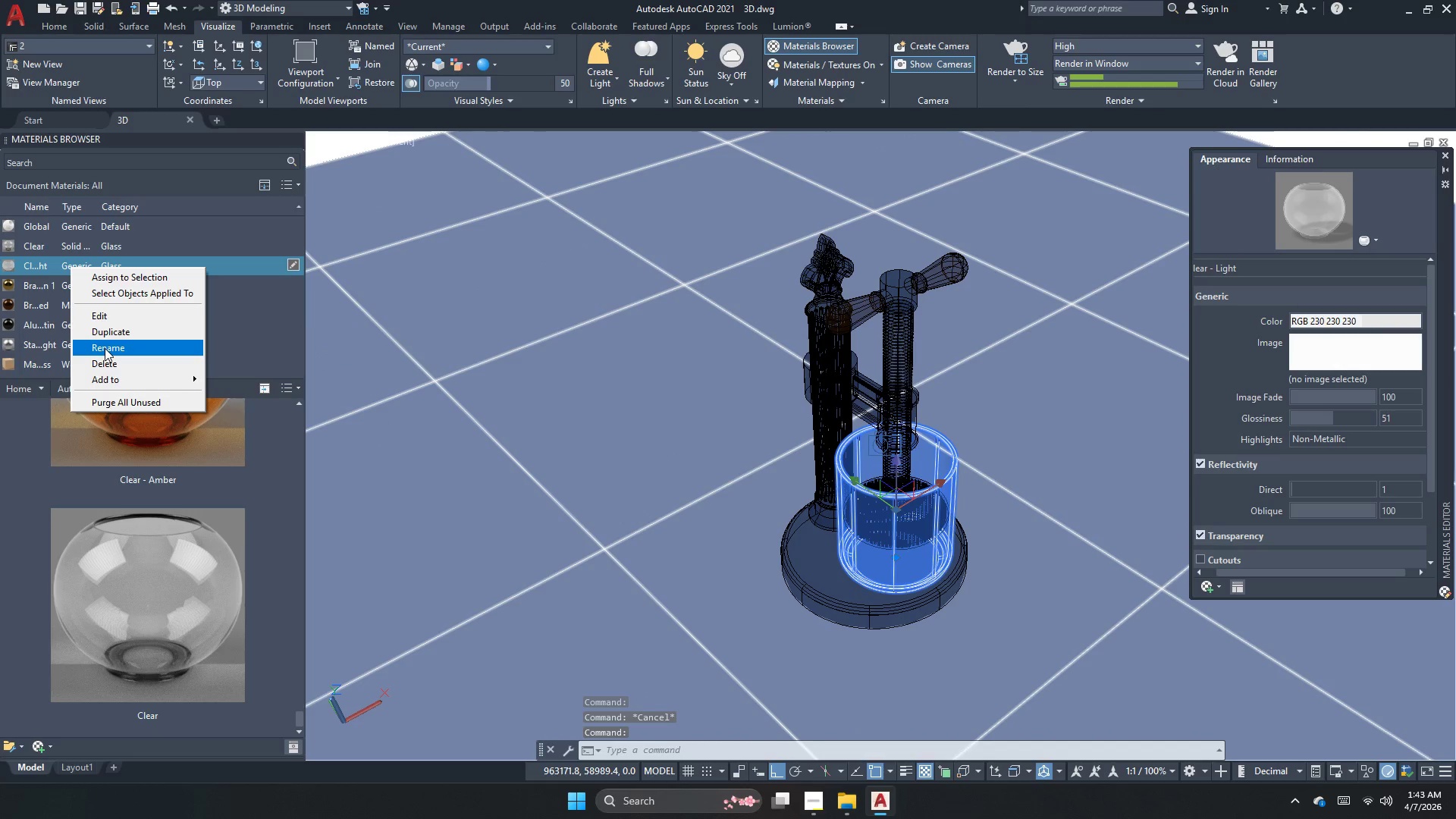 
left_click([105, 366])
 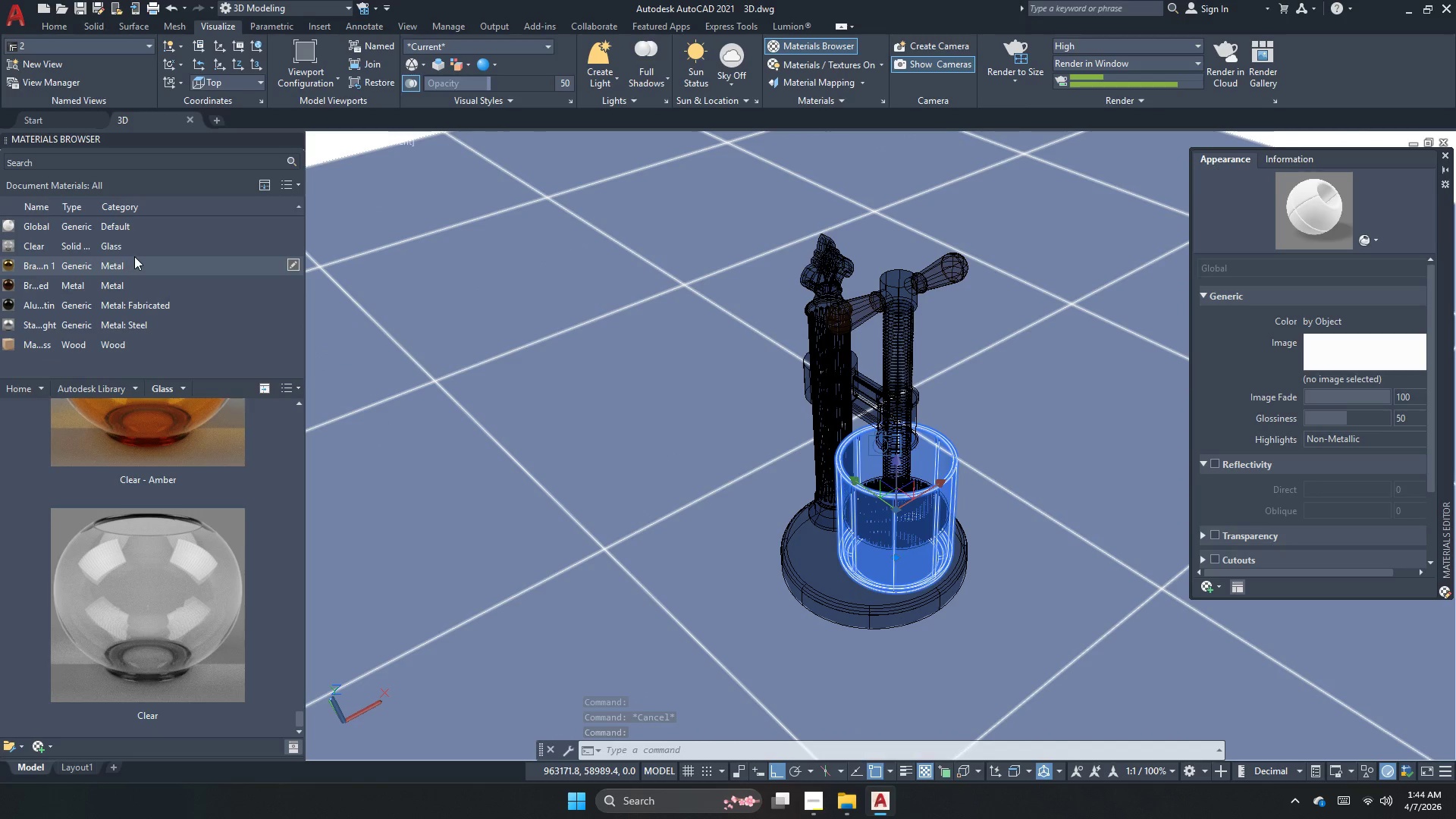 
left_click([150, 245])
 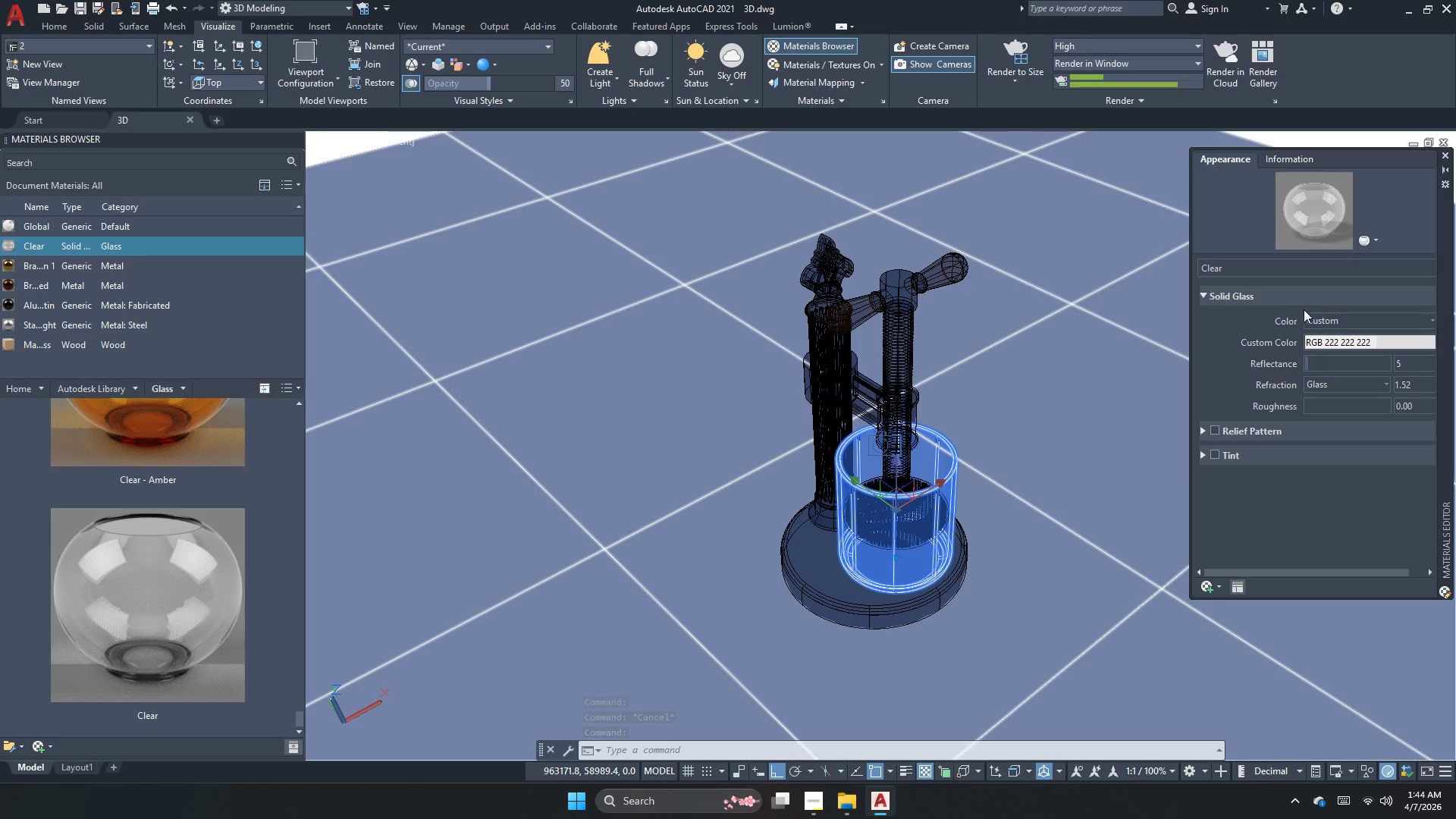 
left_click([1316, 322])
 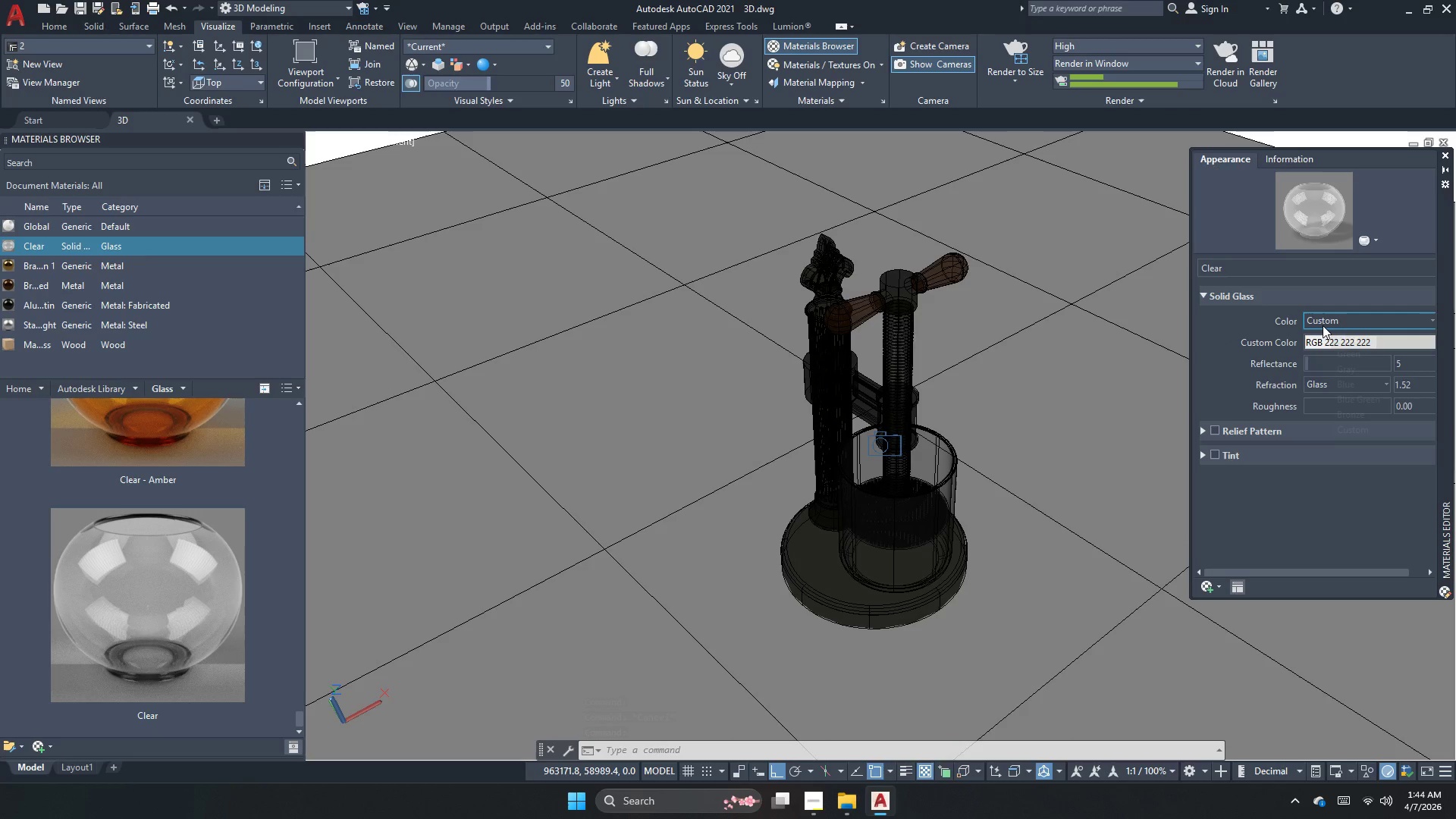 
left_click([1326, 325])
 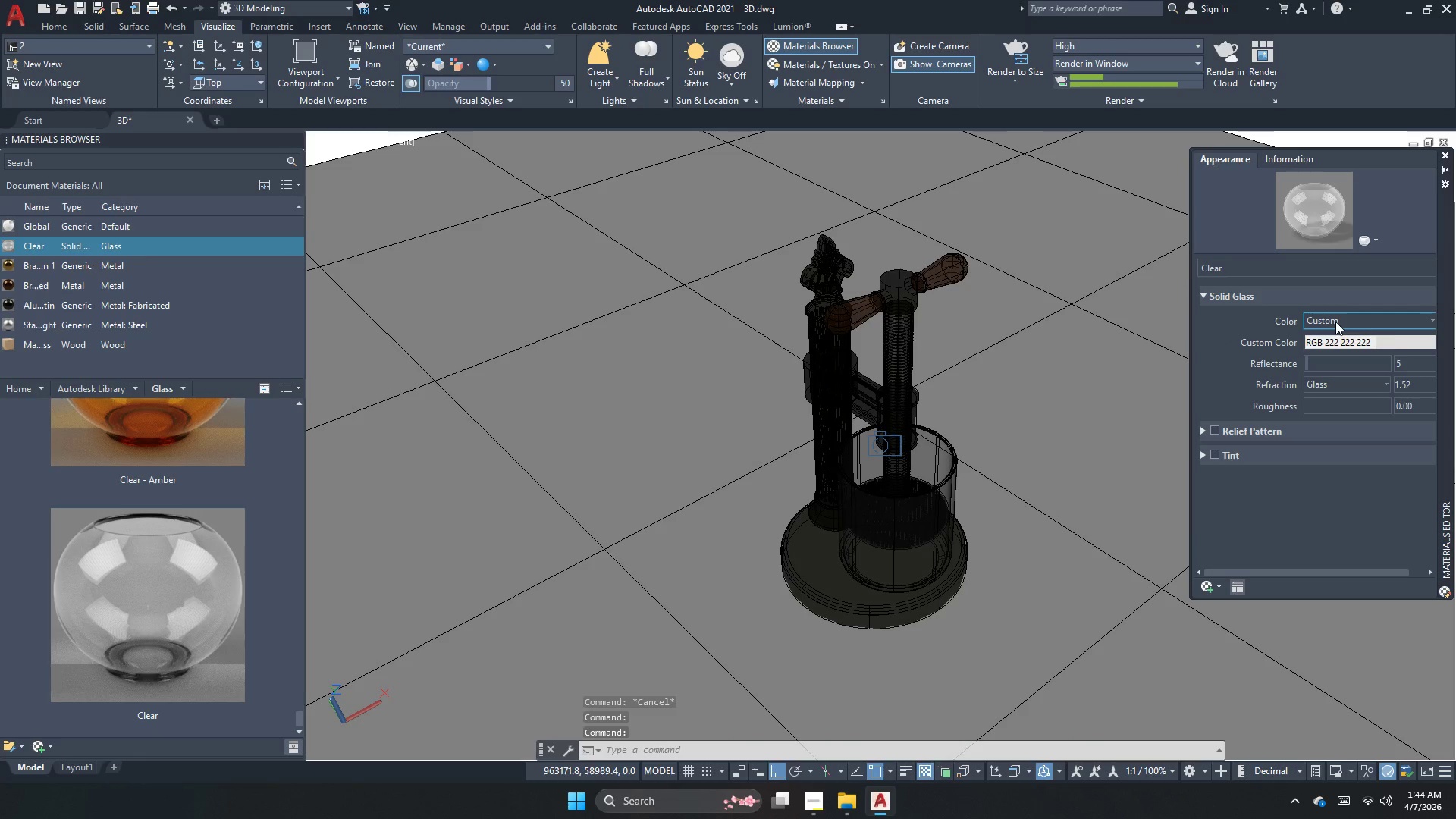 
left_click([1335, 322])
 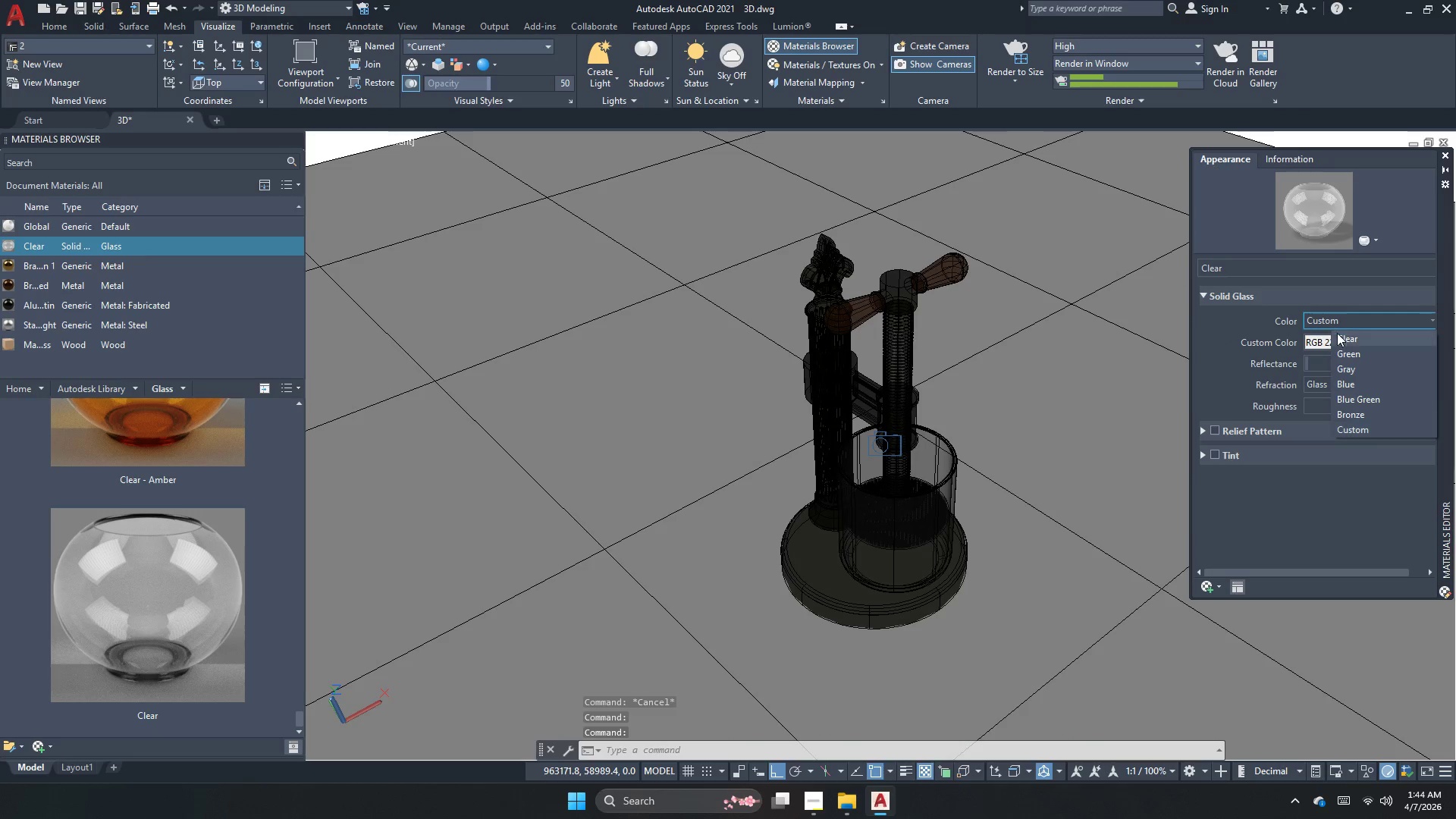 
left_click([1340, 342])
 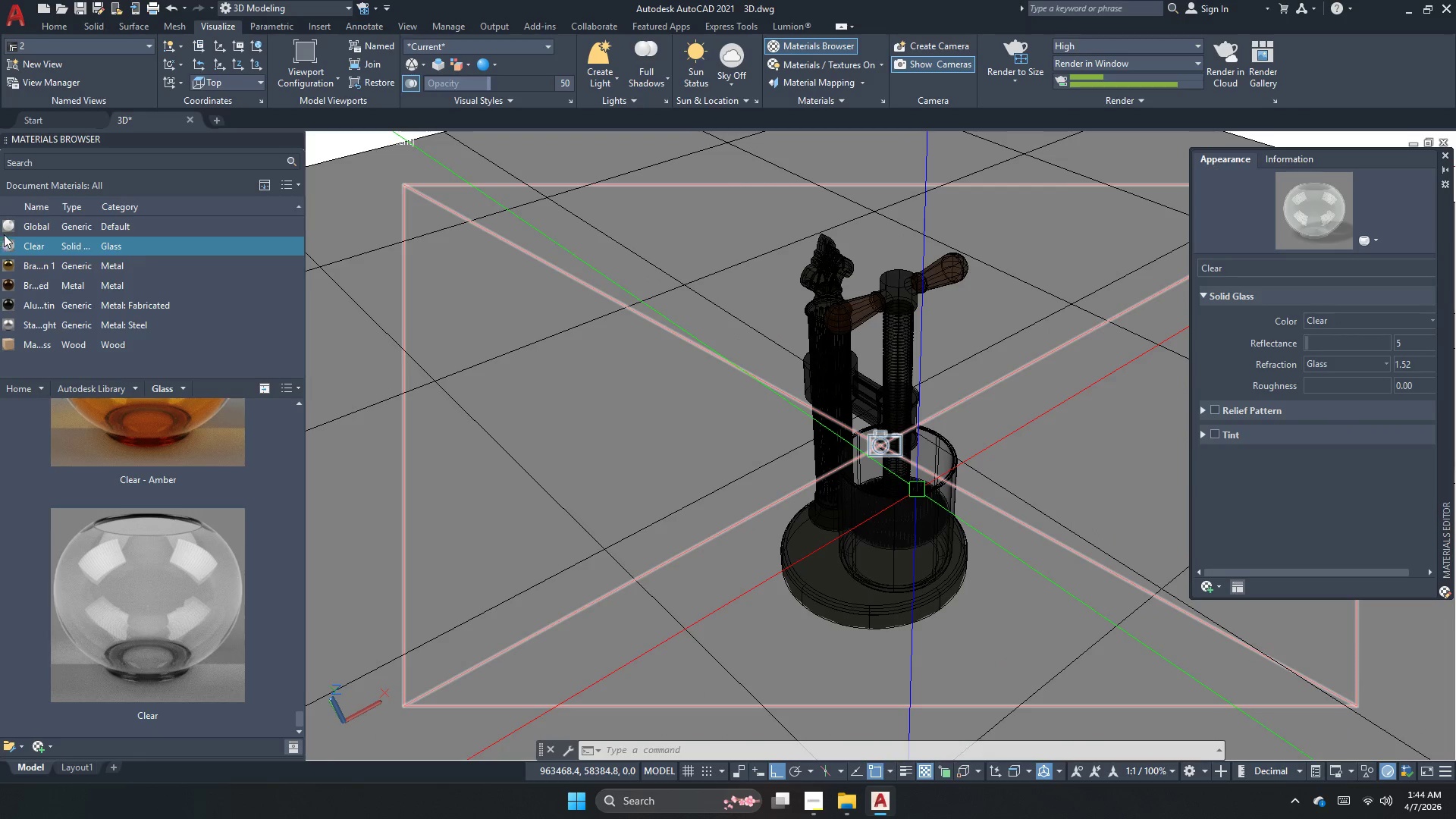 
wait(5.05)
 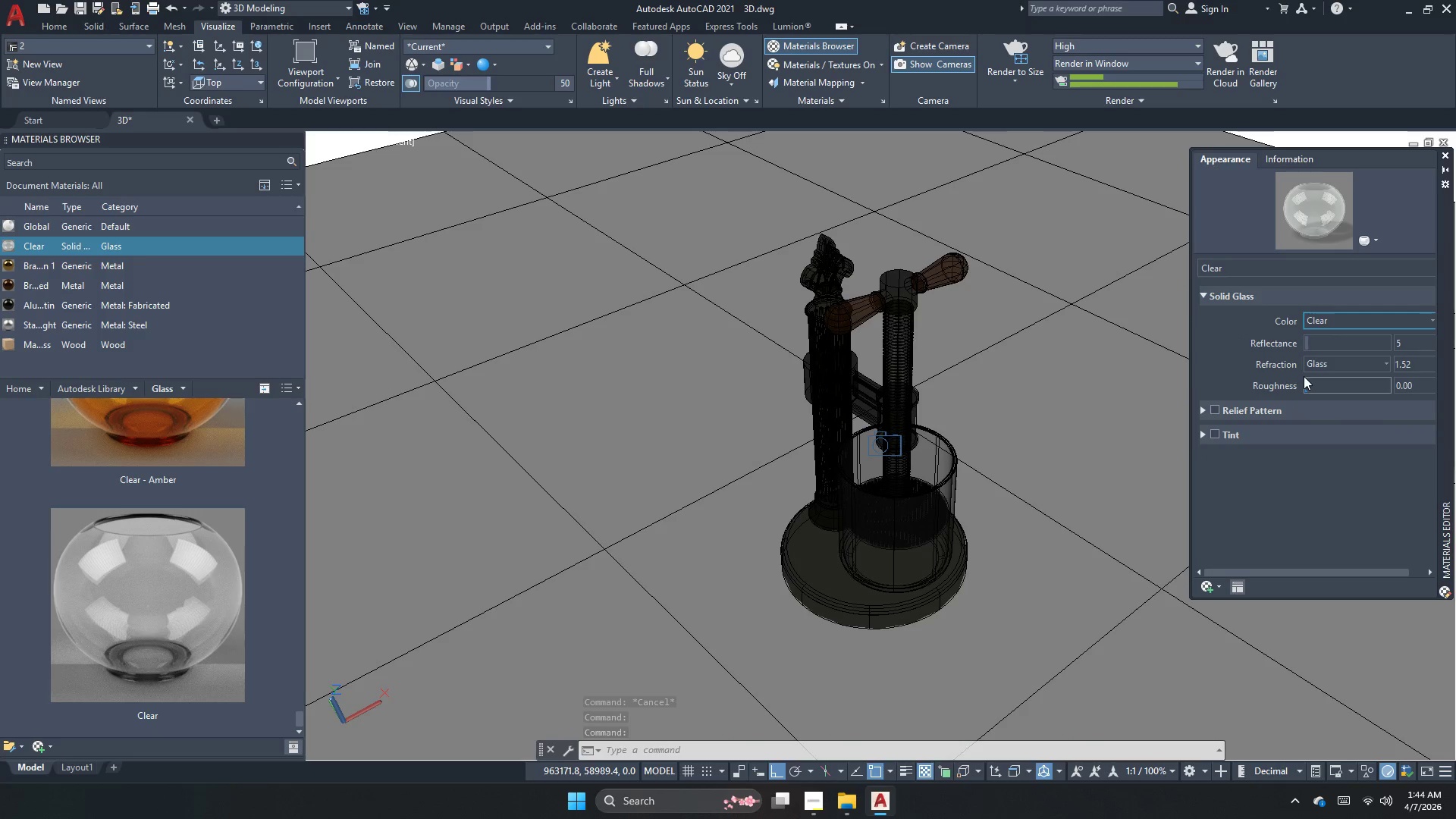 
right_click([262, 220])
 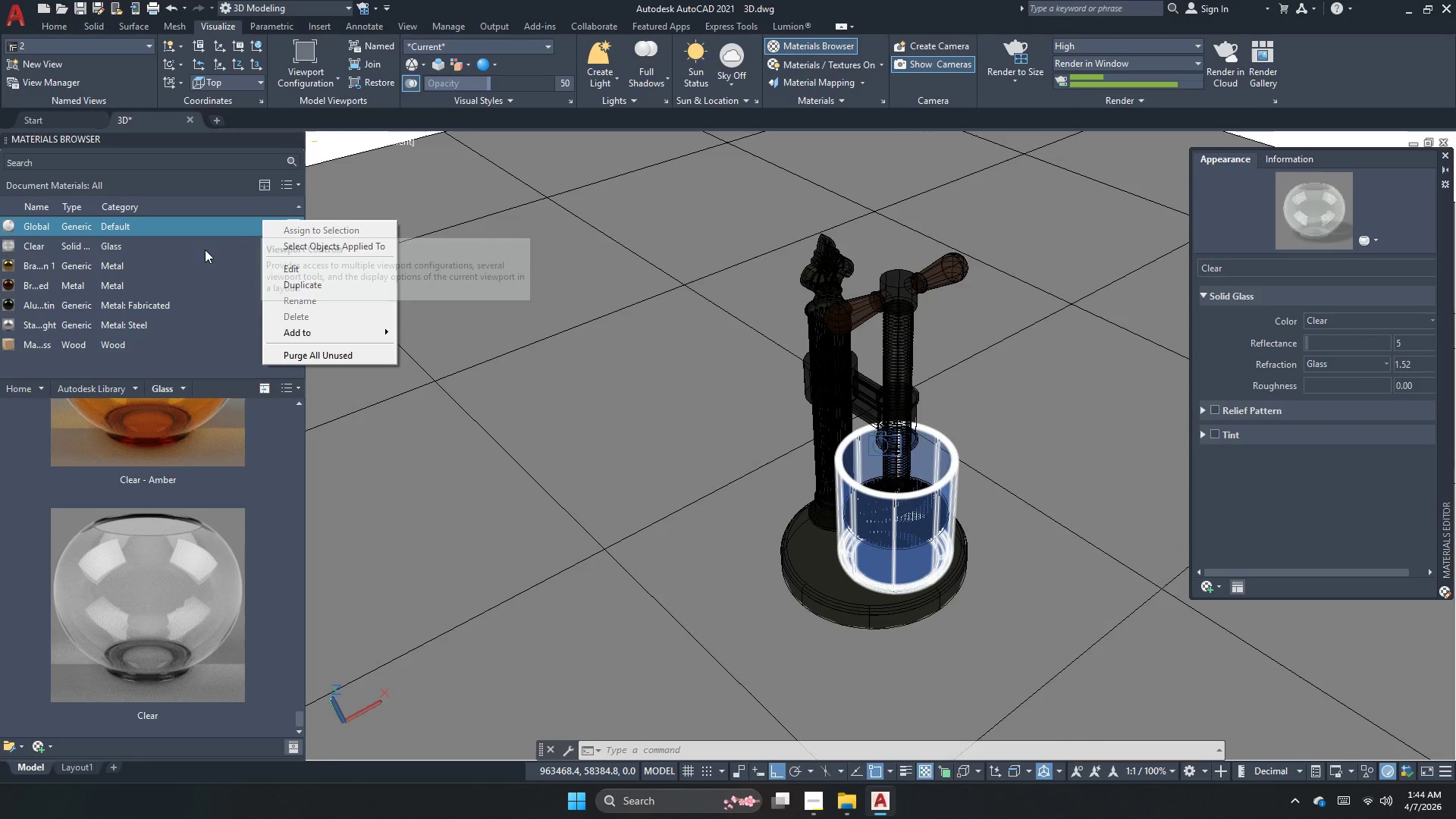 
right_click([196, 252])
 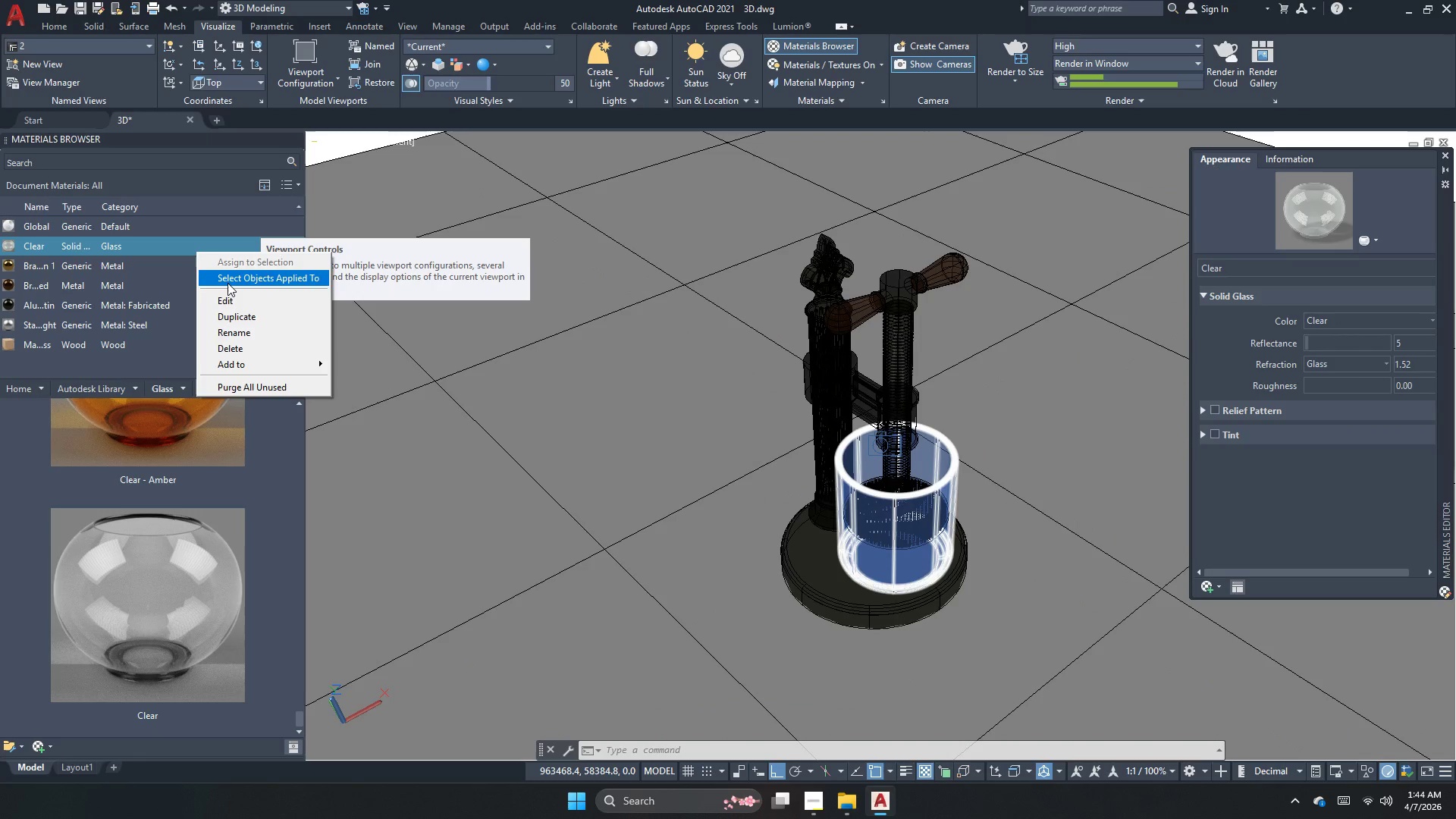 
left_click([228, 283])
 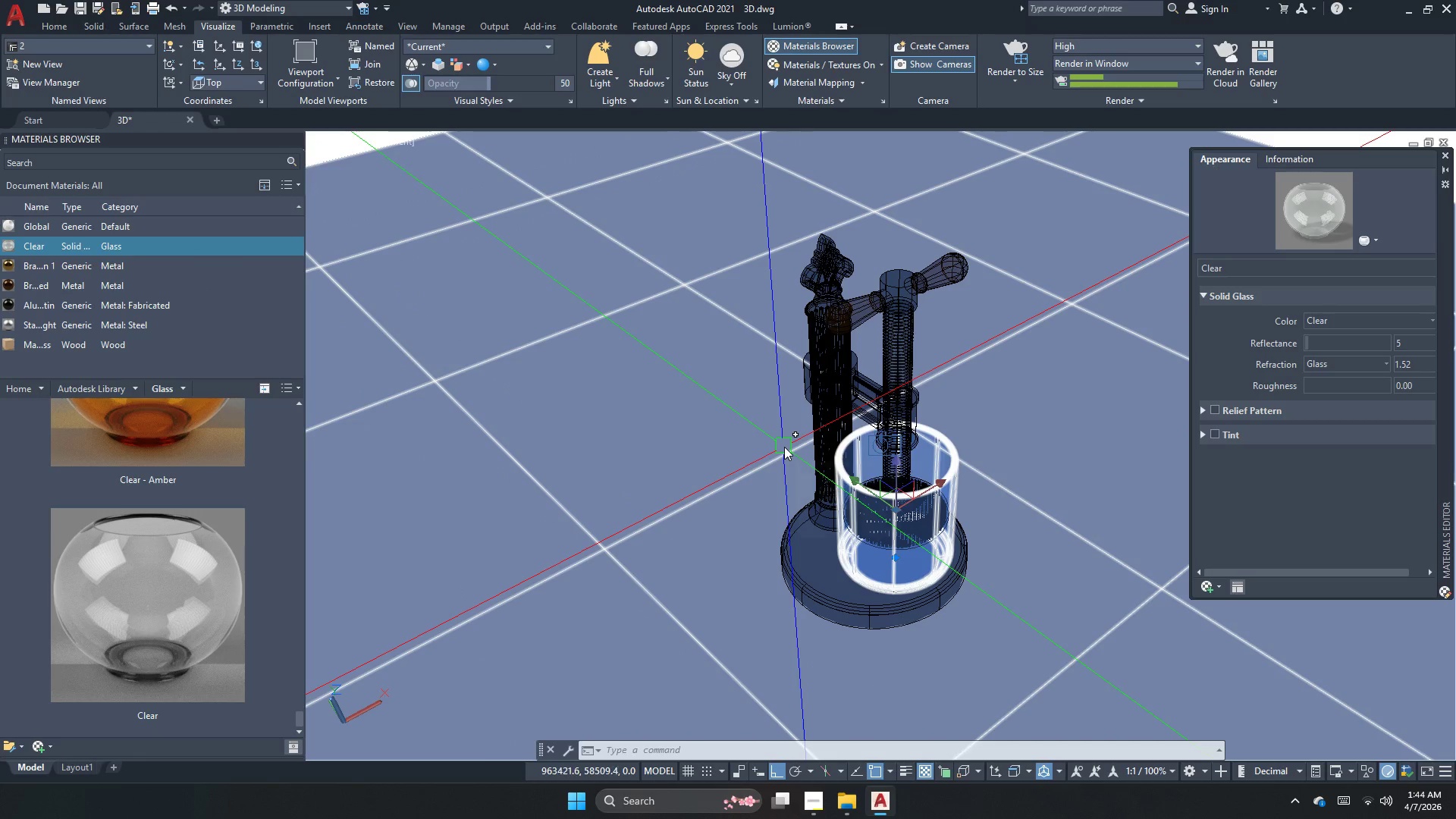 
wait(9.77)
 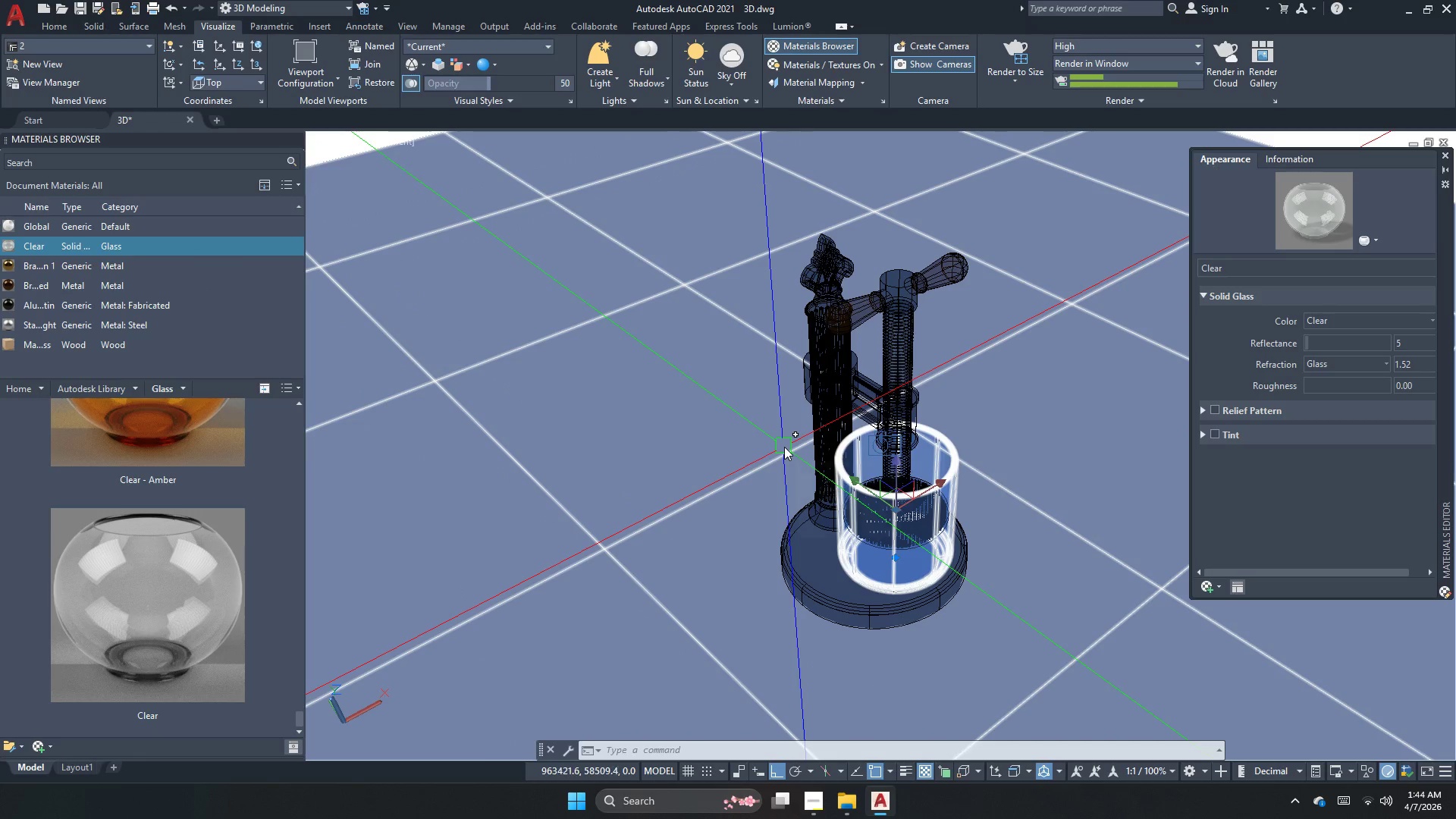 
left_click([800, 289])
 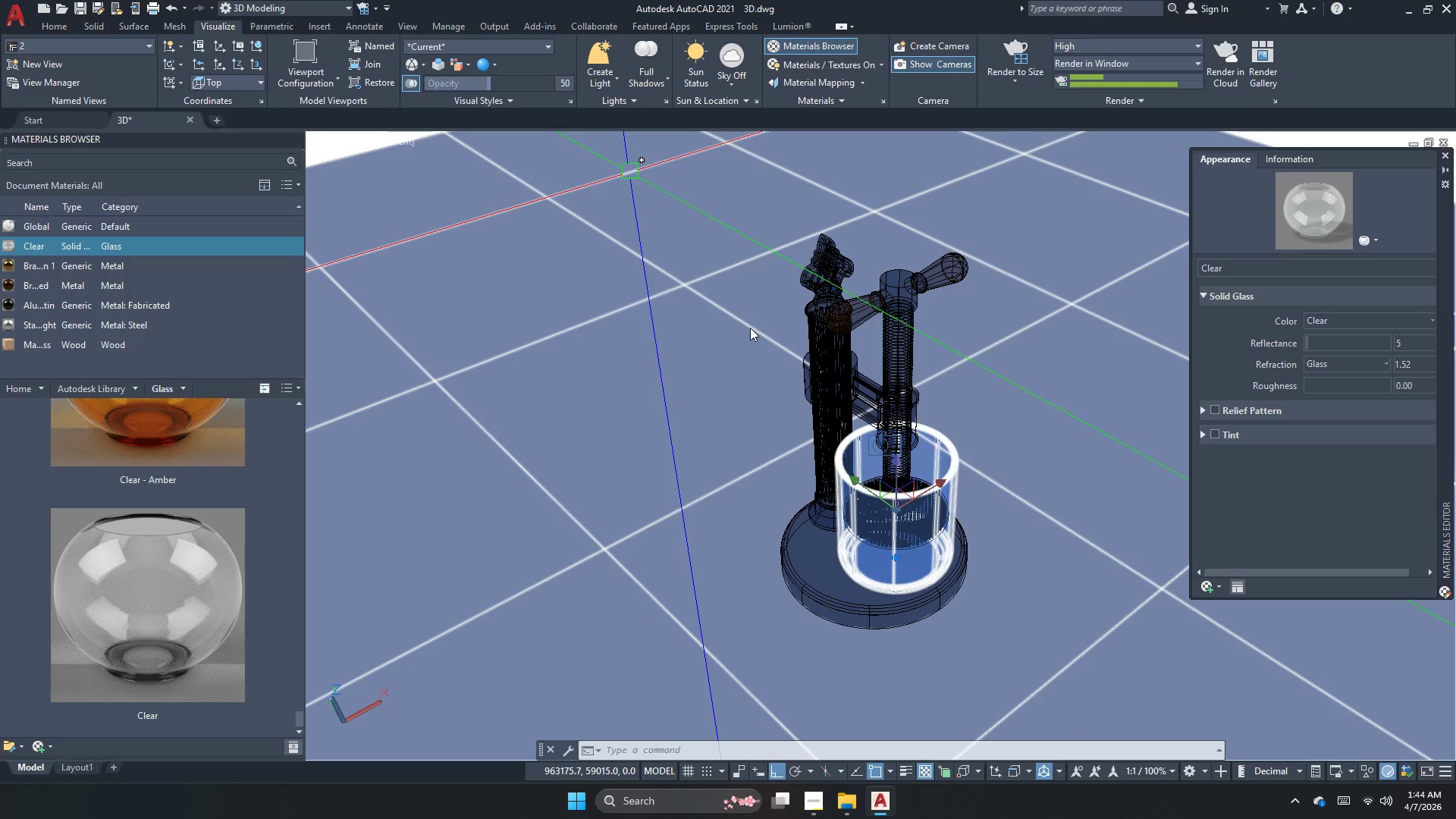 
key(Escape)
 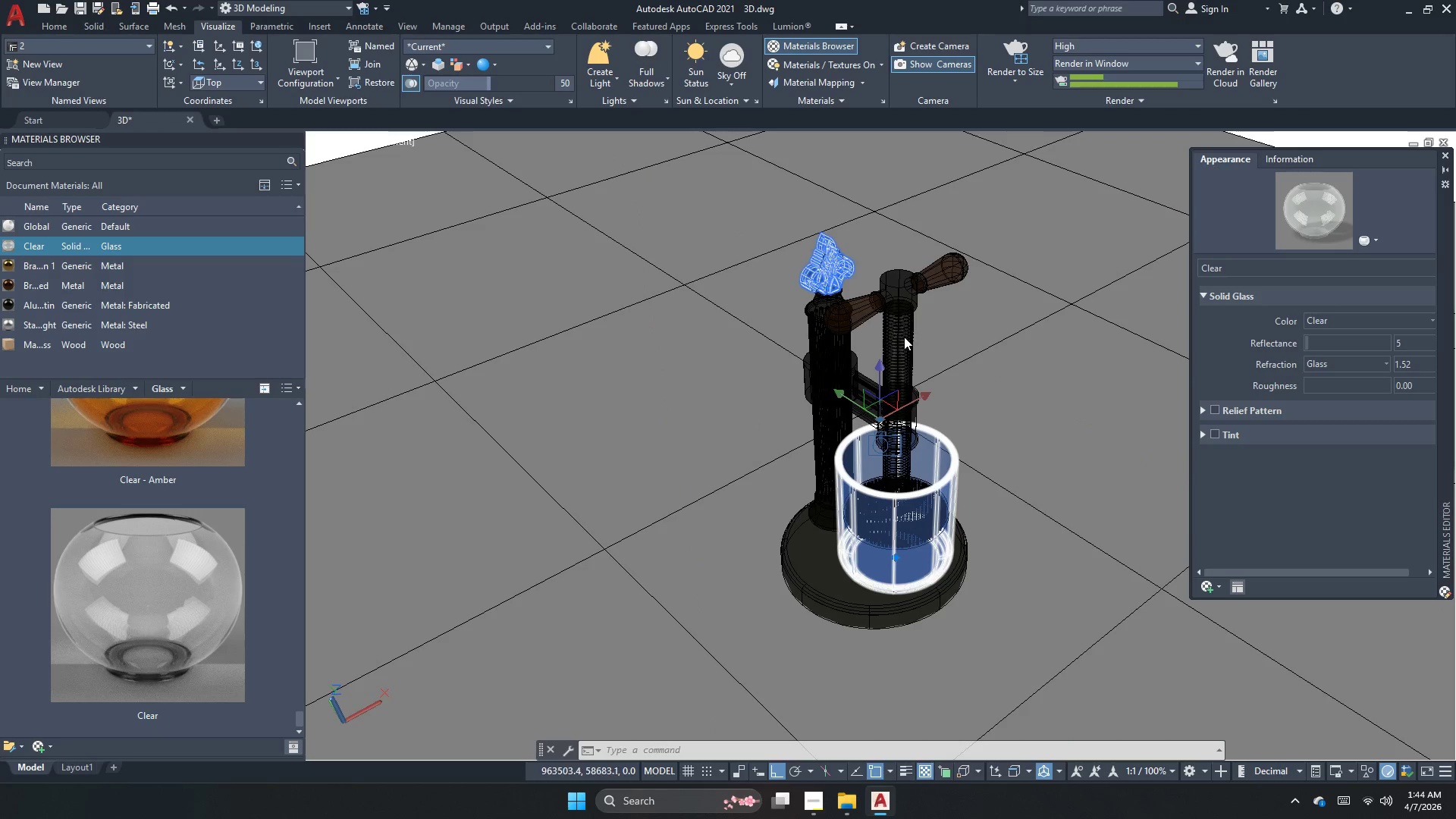 
key(Escape)
 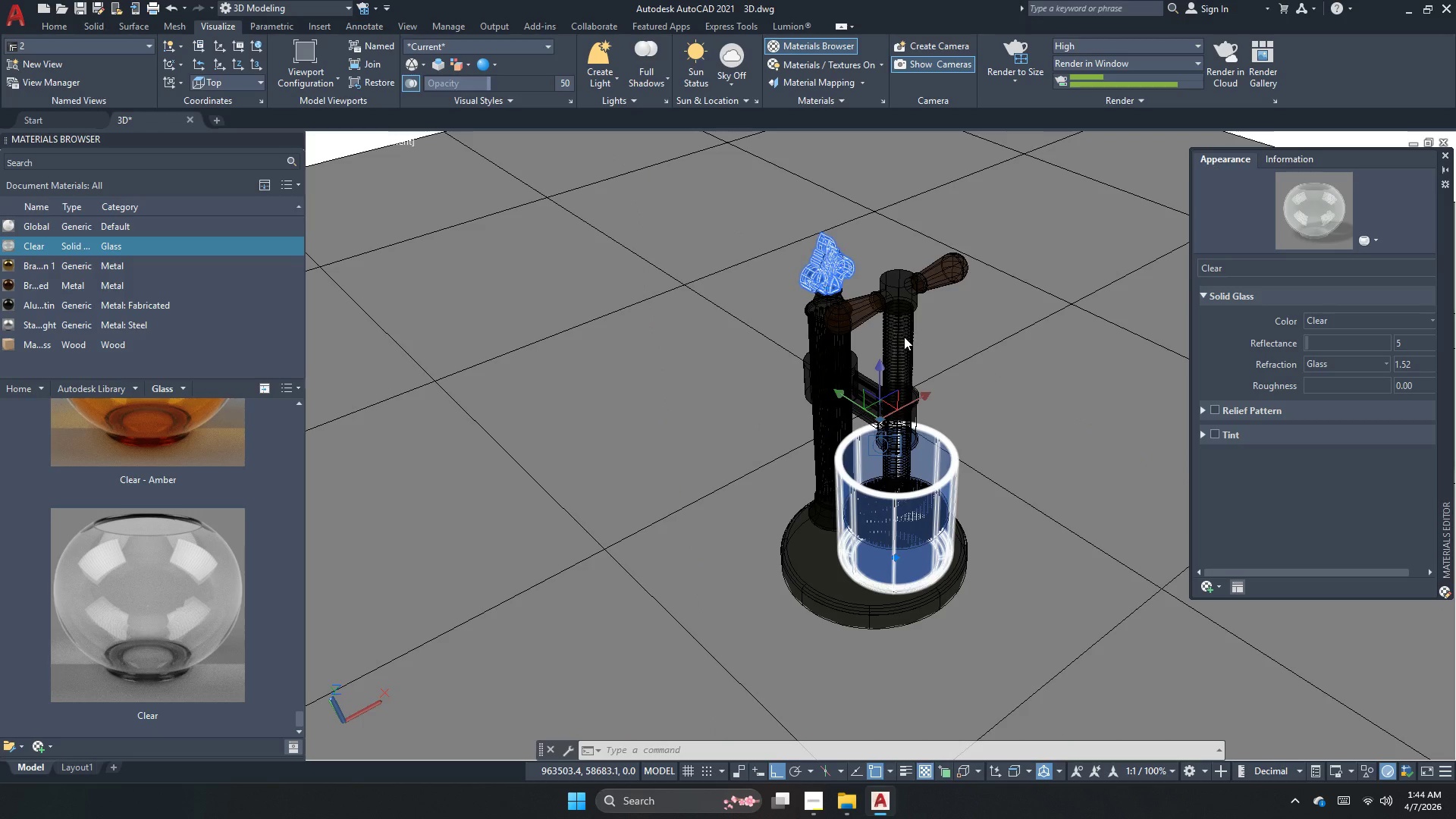 
key(Escape)
 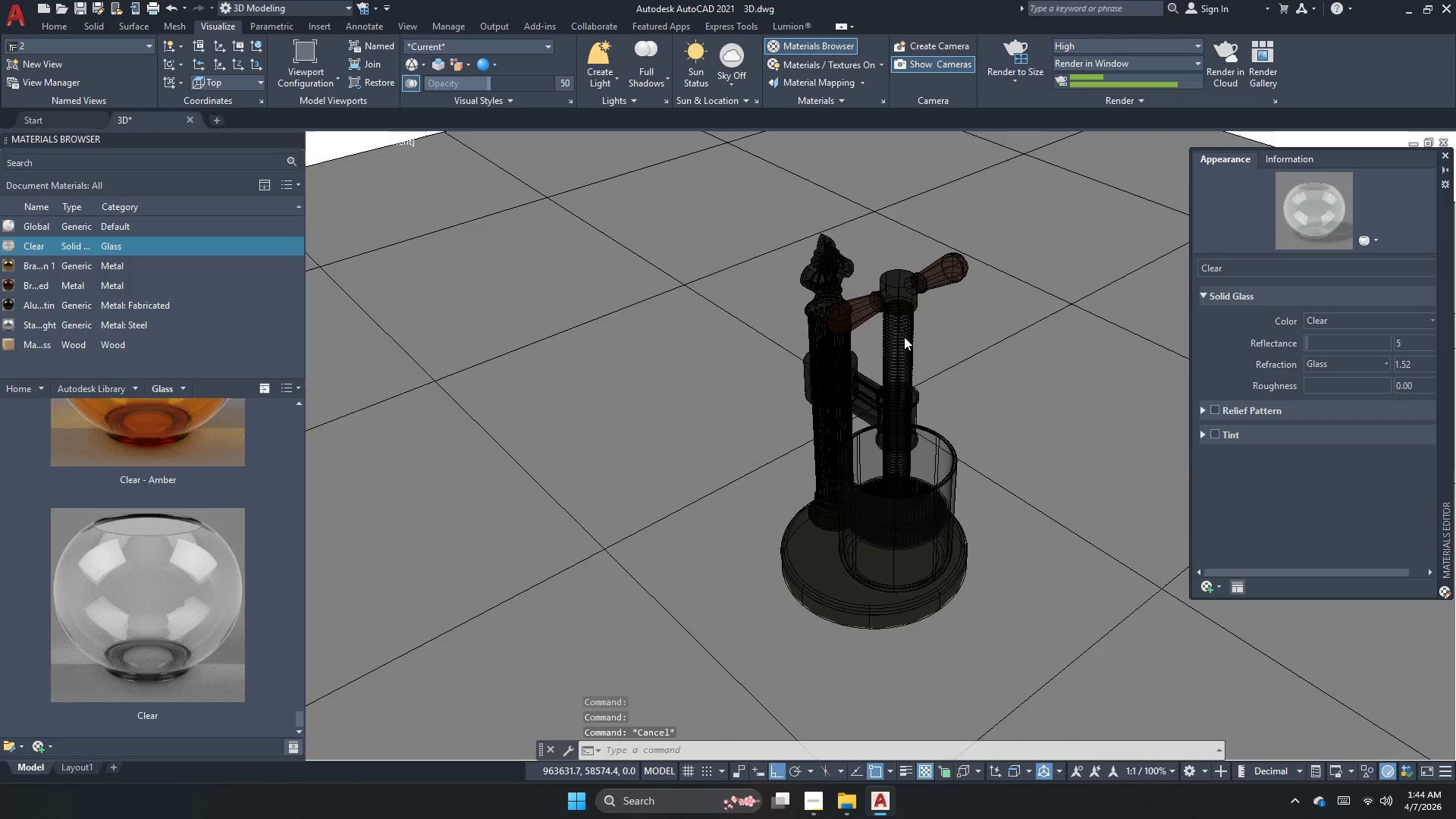 
key(Escape)
 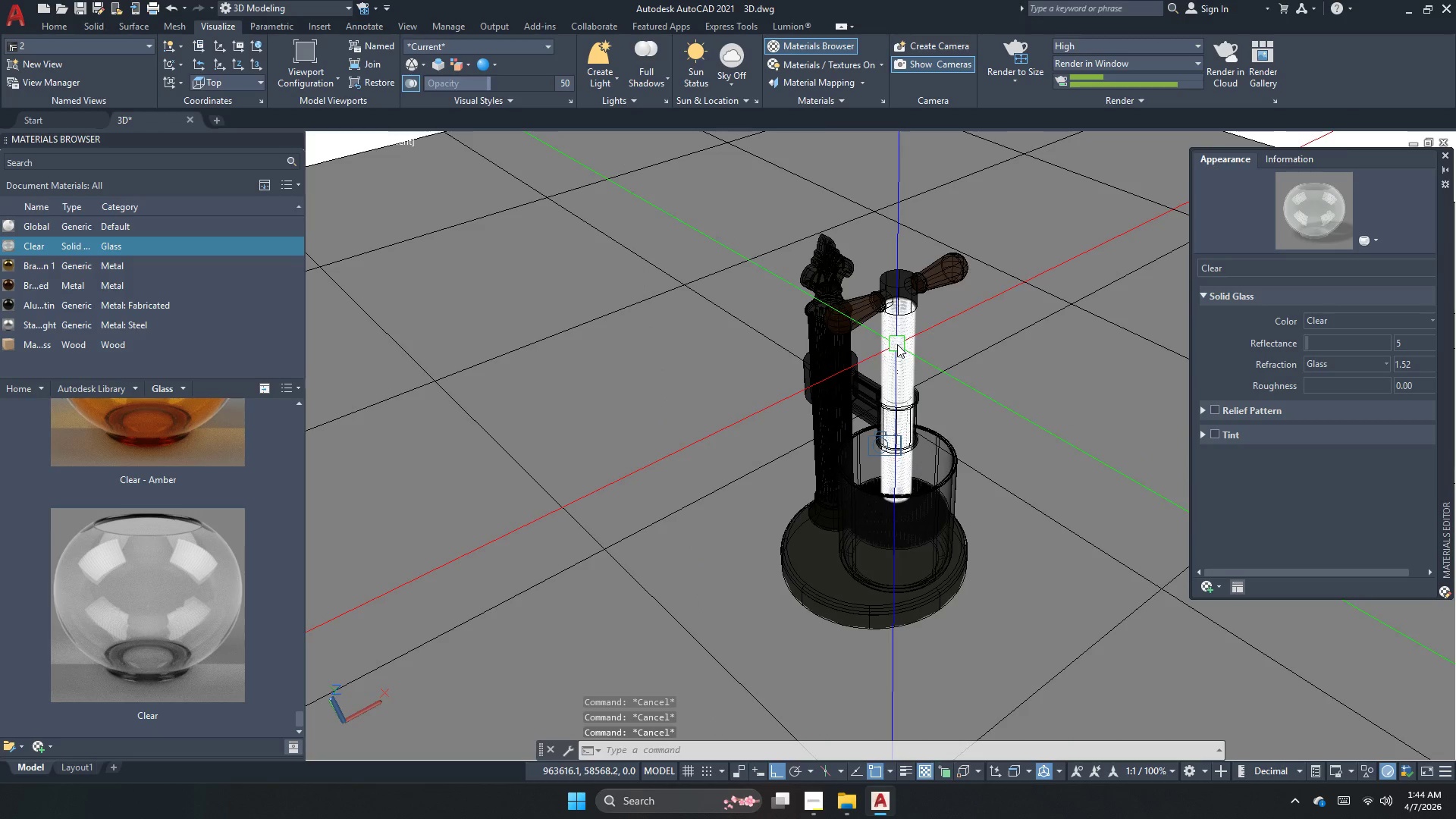 
key(Escape)
 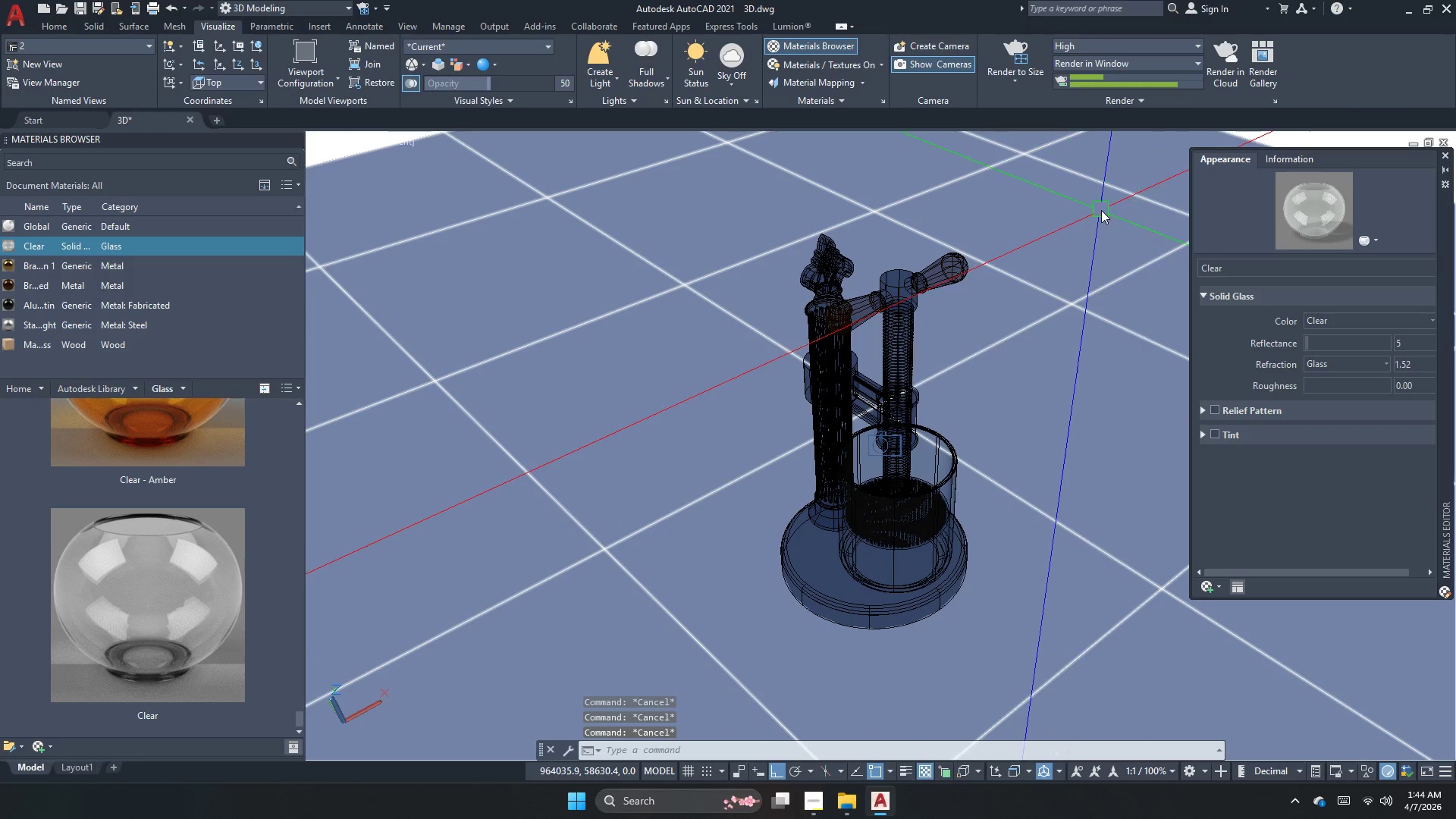 
left_click([1442, 2])